 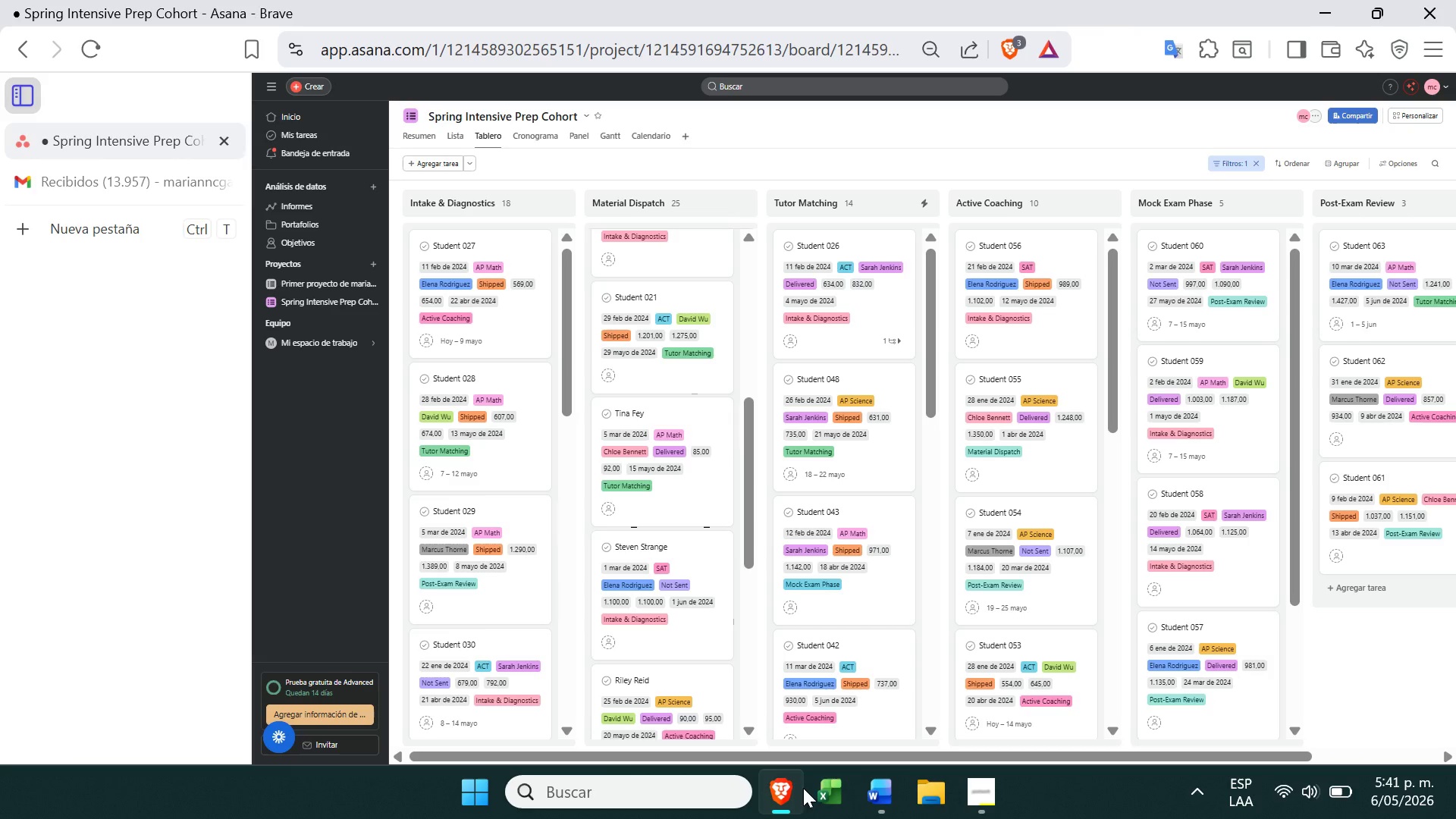 
left_click([1262, 160])
 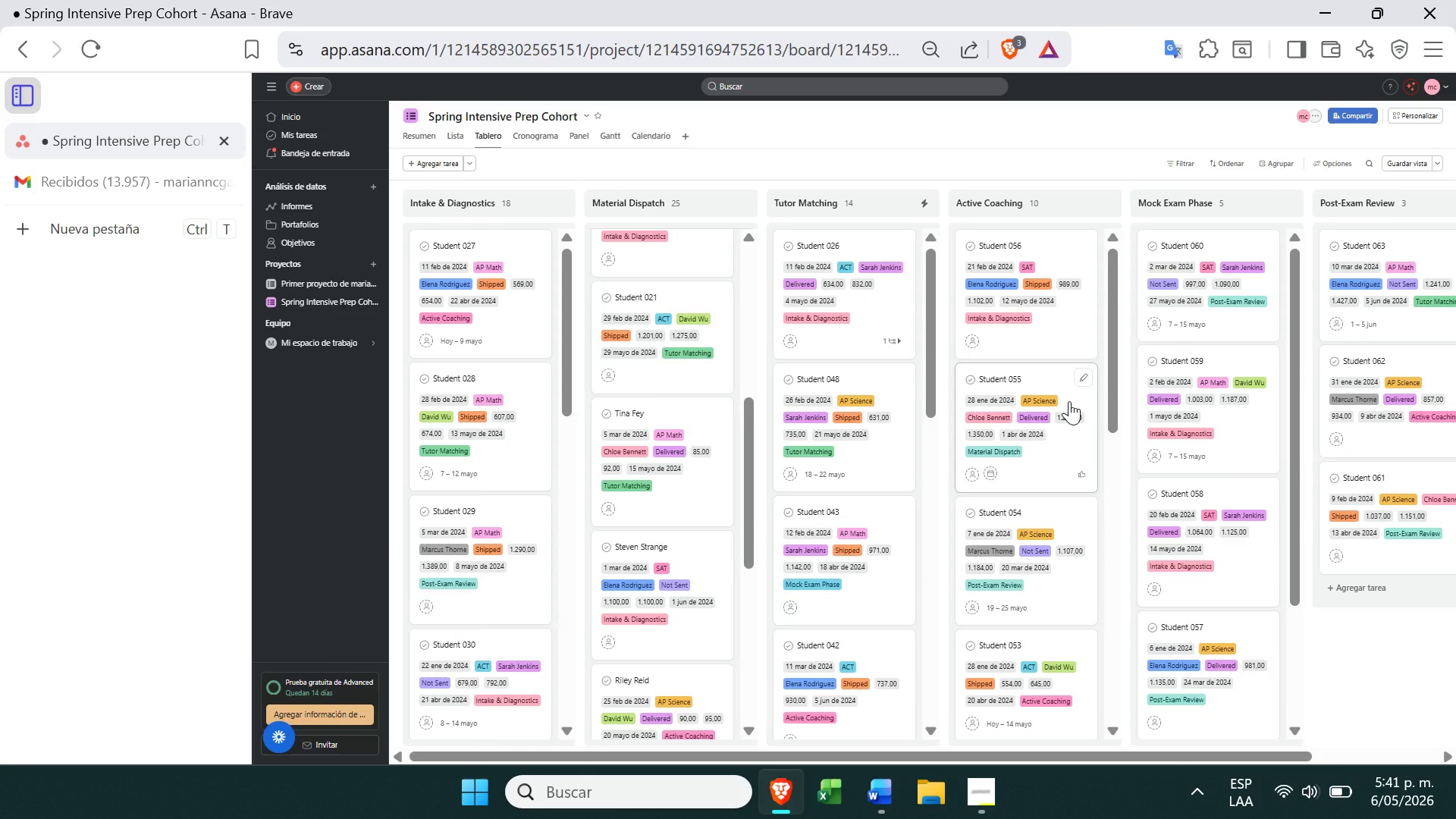 
wait(9.2)
 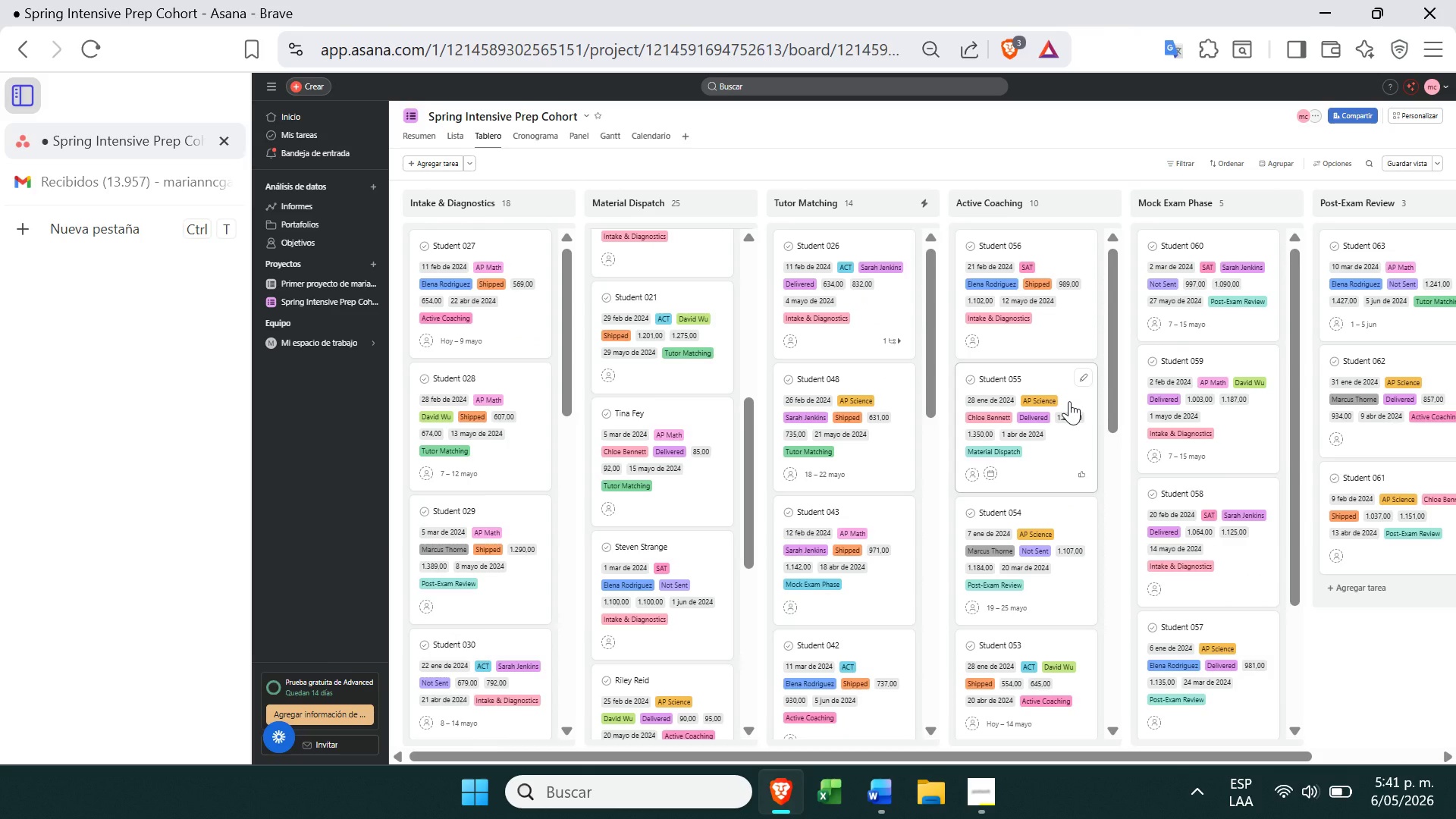 
key(PrintScreen)
 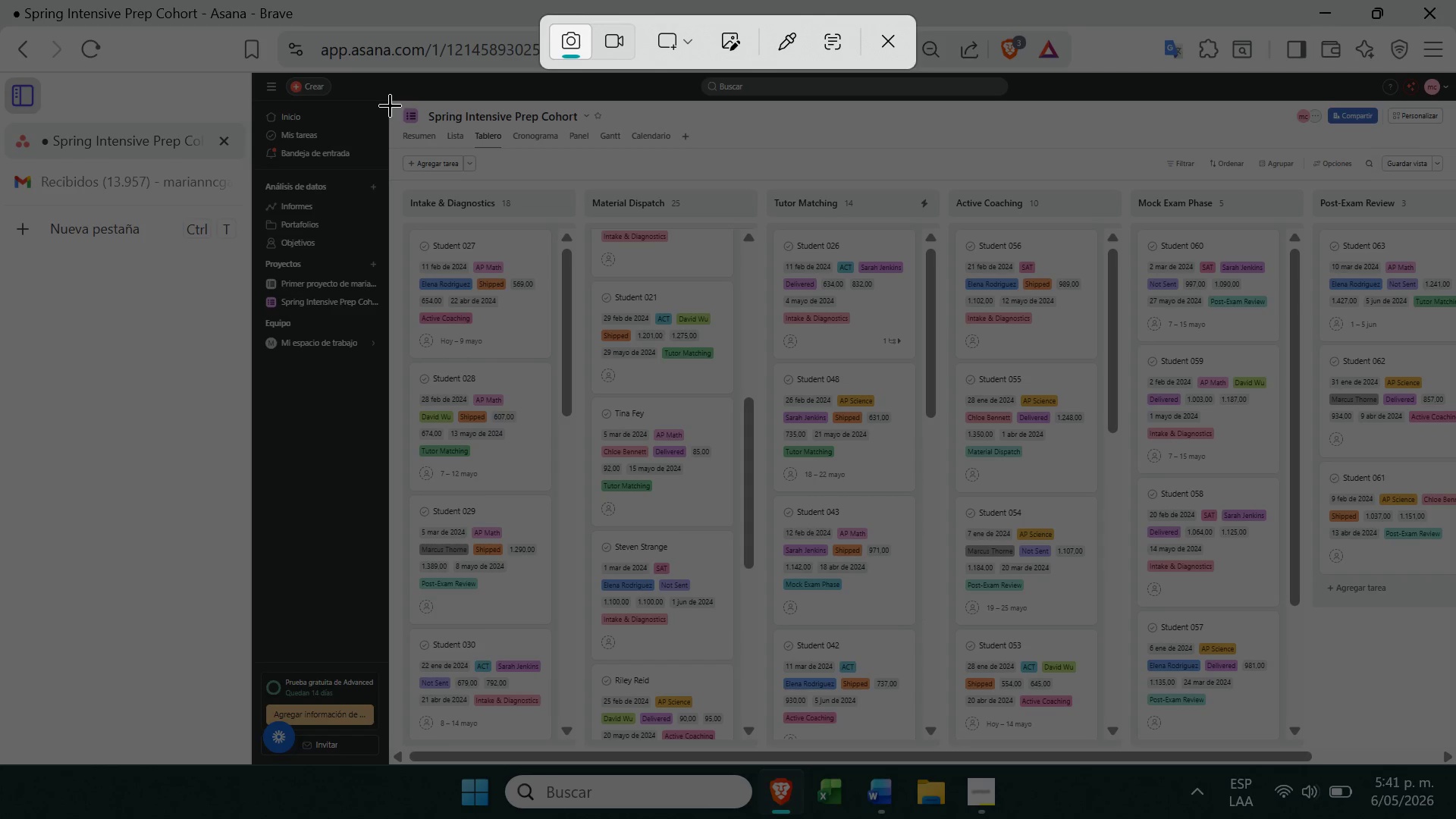 
left_click_drag(start_coordinate=[390, 105], to_coordinate=[1455, 750])
 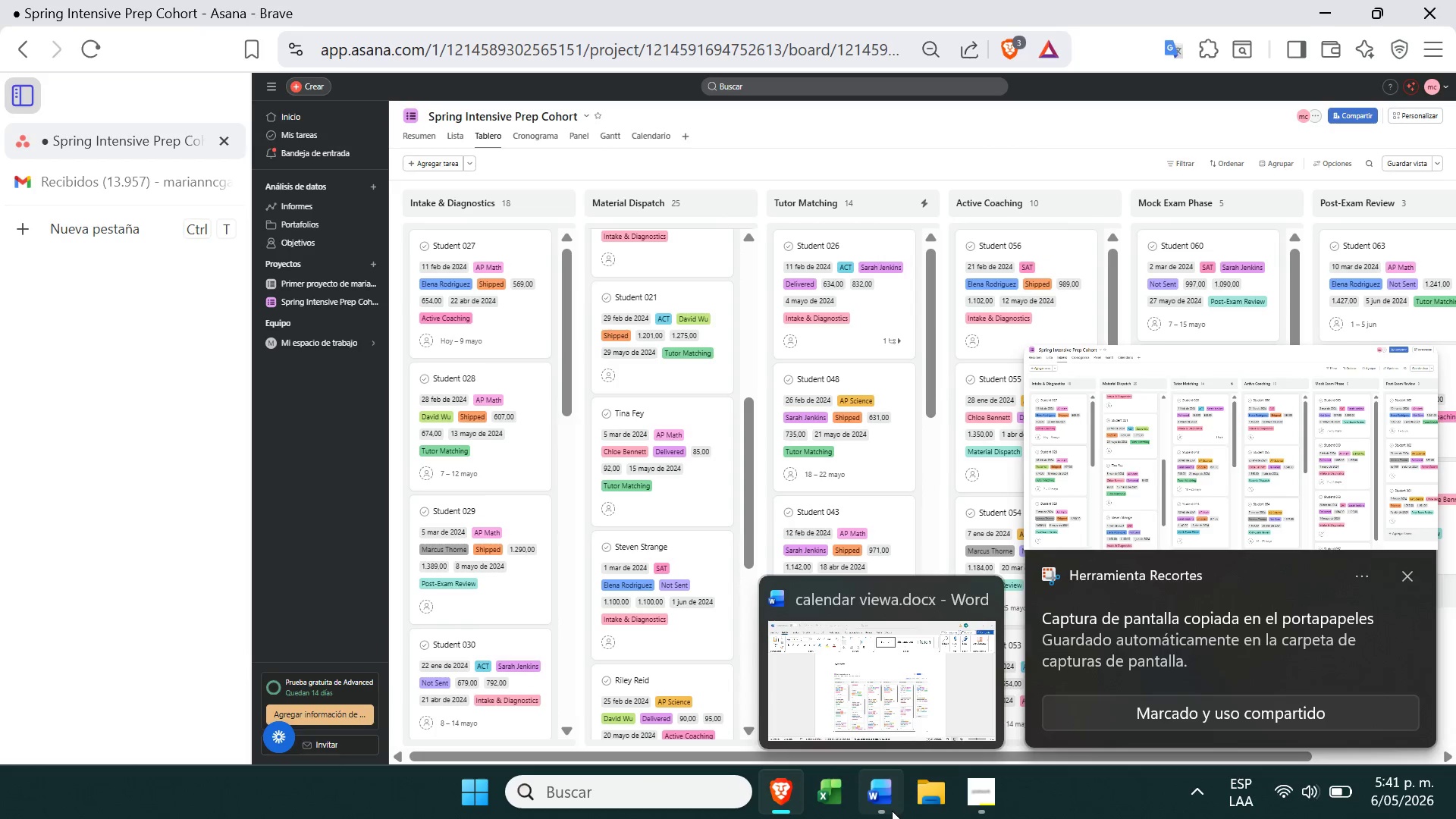 
left_click([891, 811])
 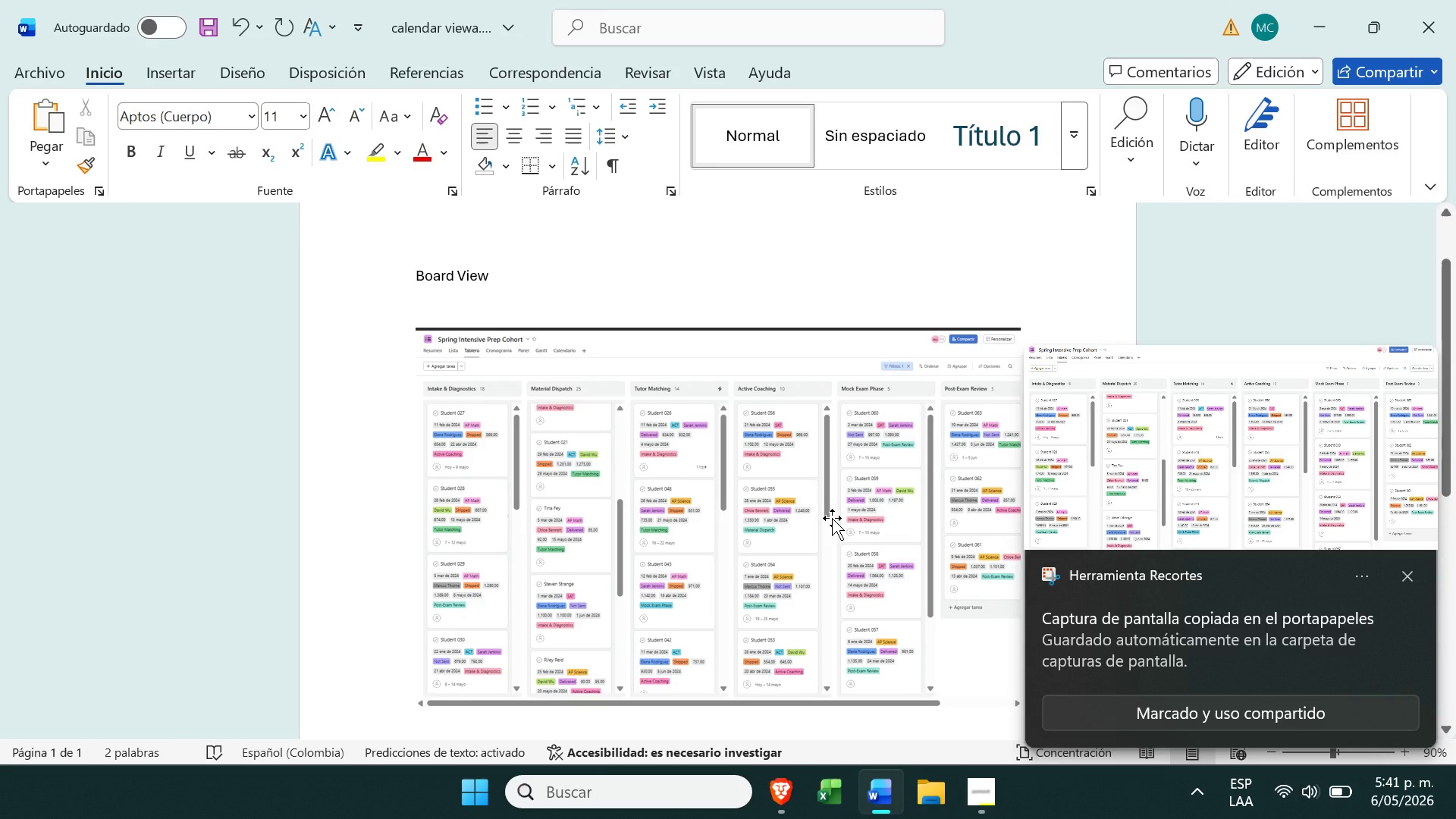 
scroll: coordinate [832, 518], scroll_direction: down, amount: 1.0
 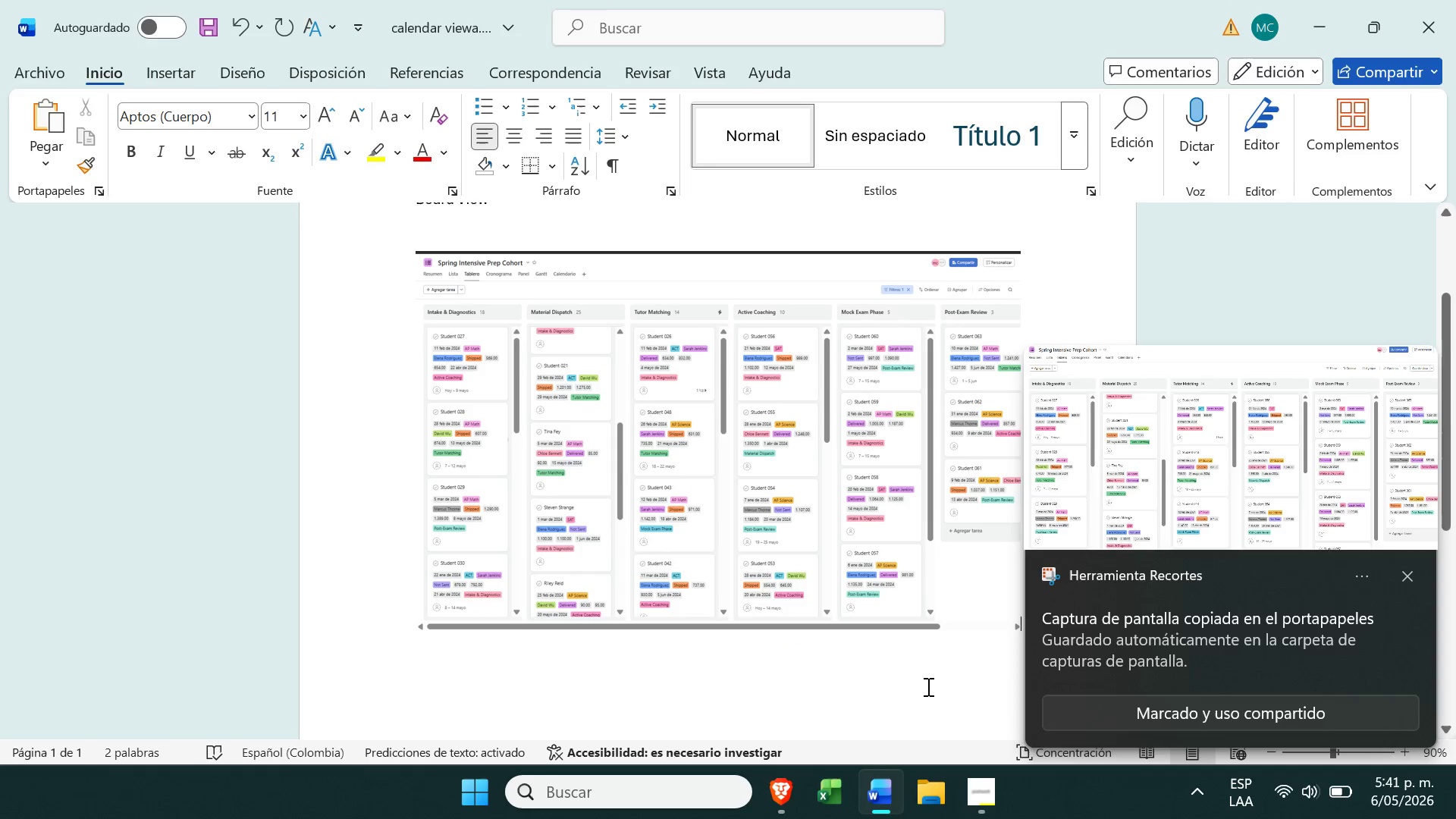 
left_click([926, 681])
 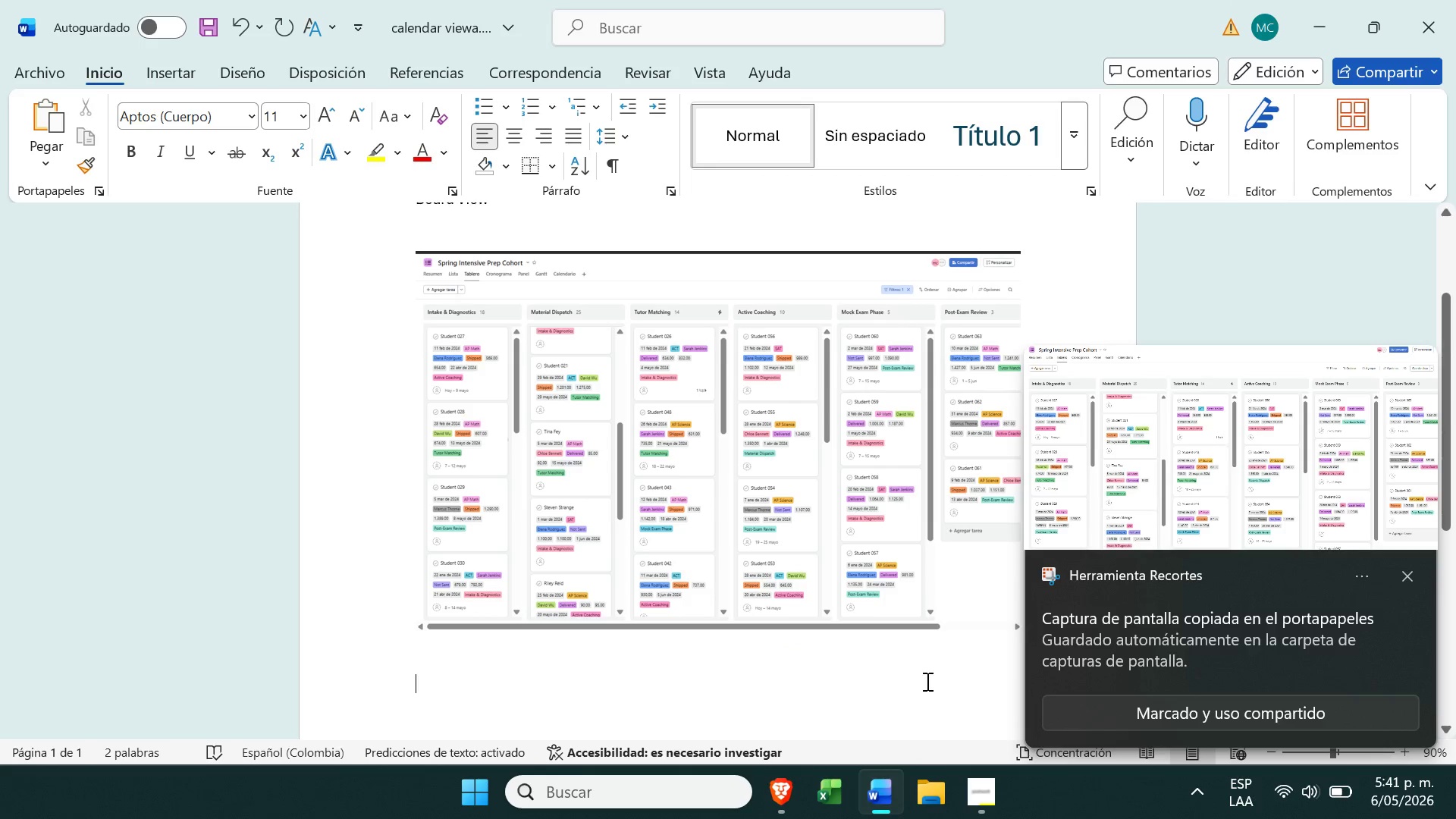 
key(Control+V)
 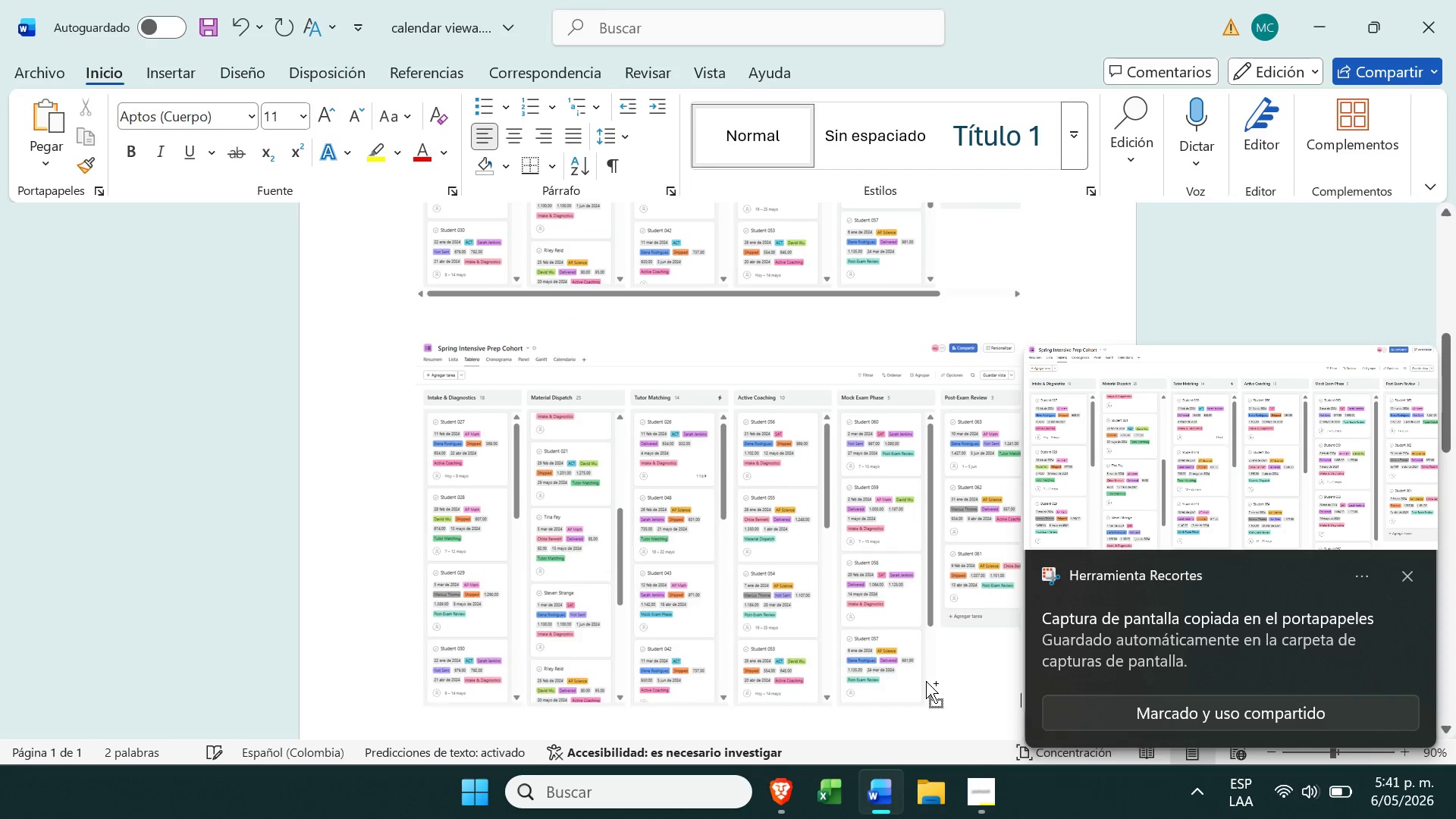 
key(Control+ControlLeft)
 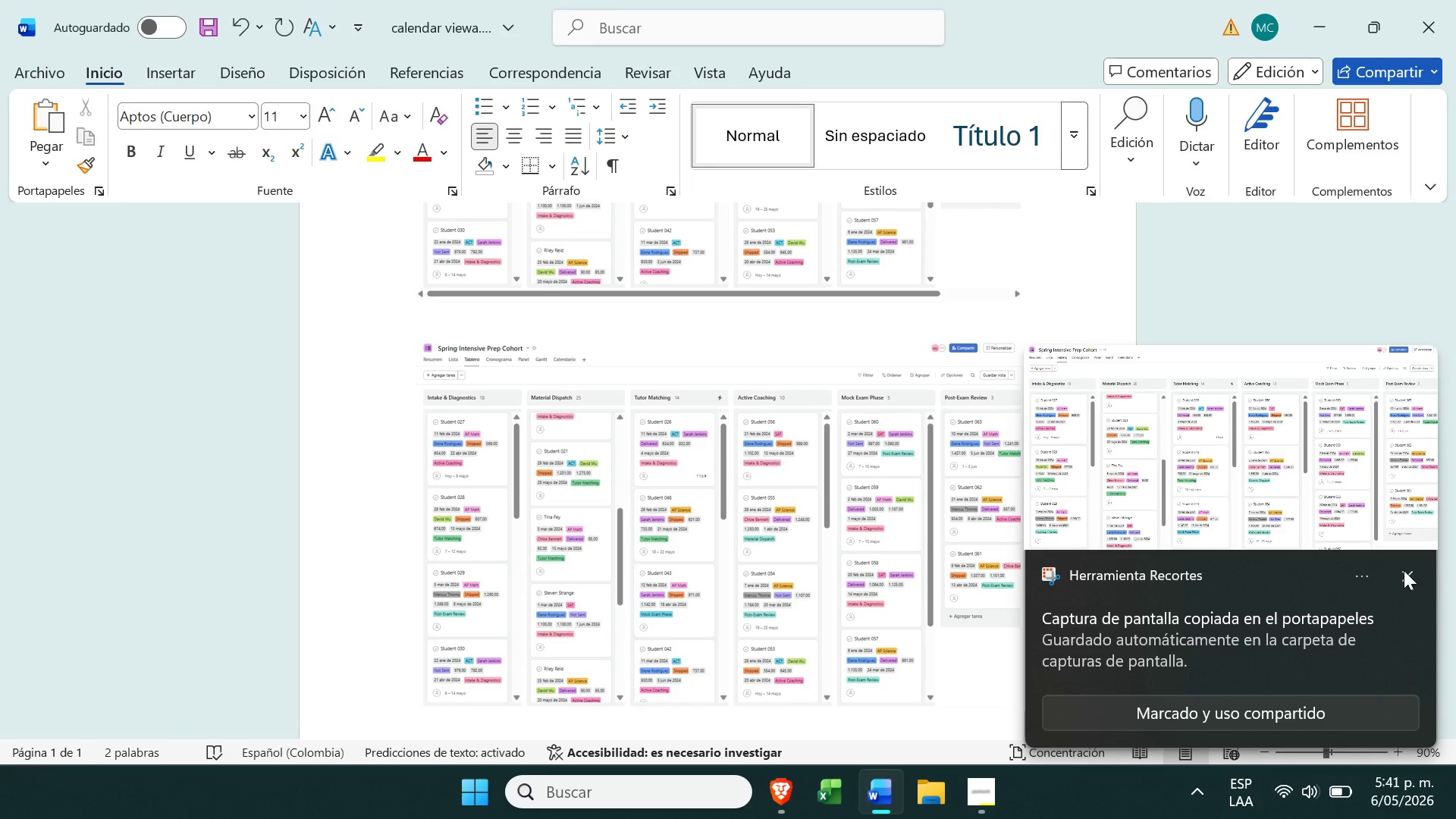 
left_click([1421, 564])
 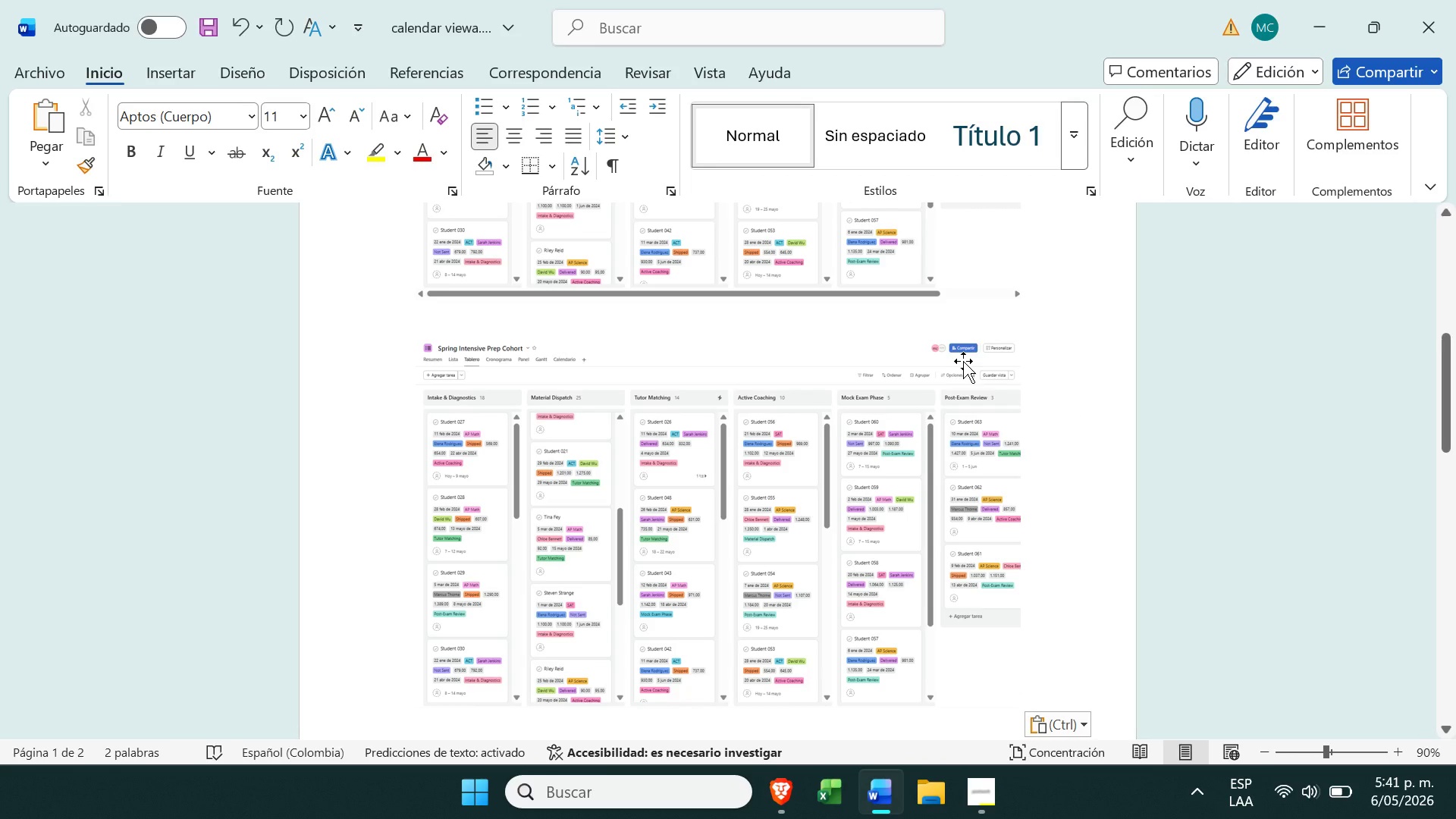 
scroll: coordinate [963, 361], scroll_direction: up, amount: 5.0
 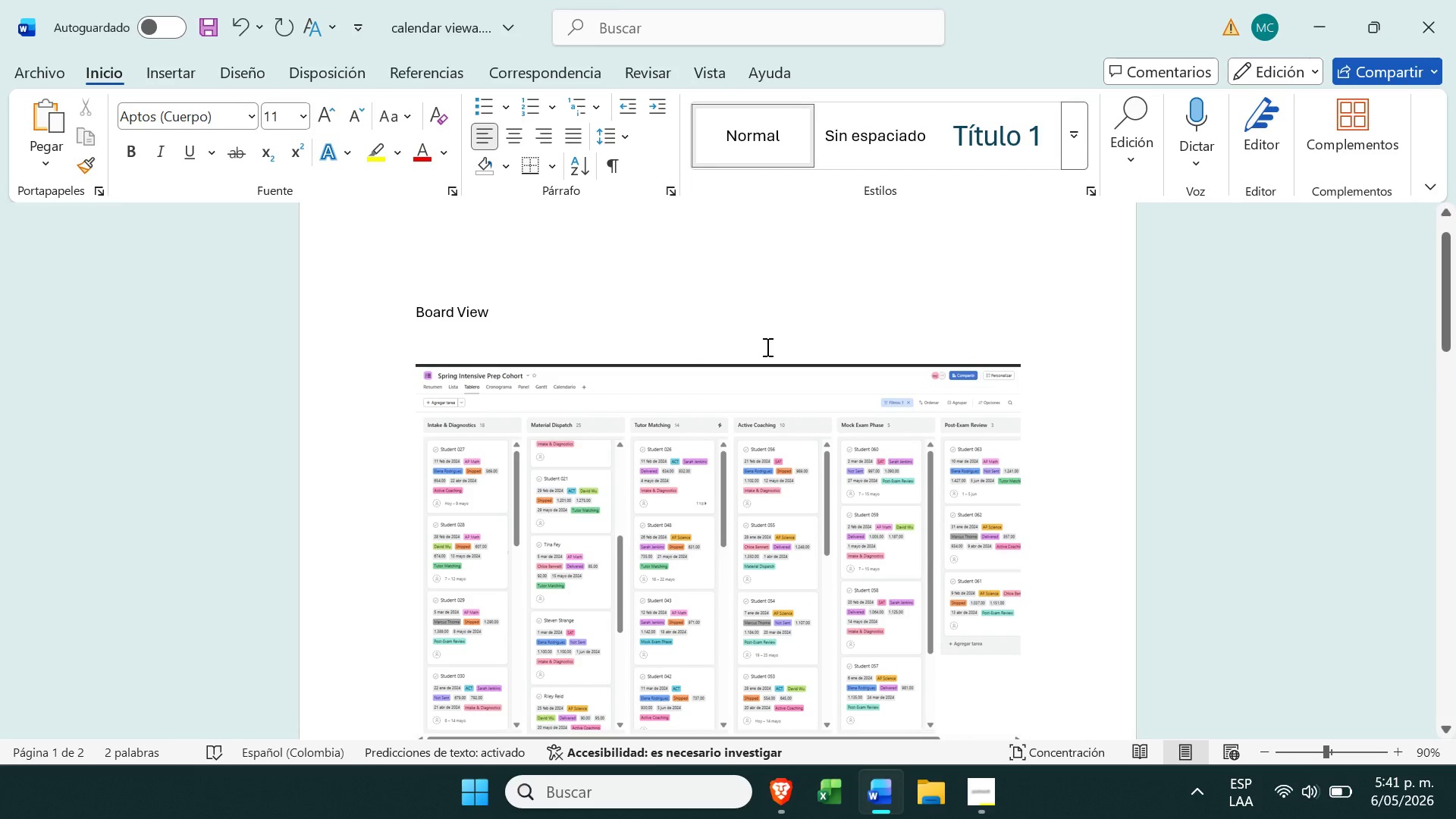 
left_click_drag(start_coordinate=[500, 316], to_coordinate=[289, 284])
 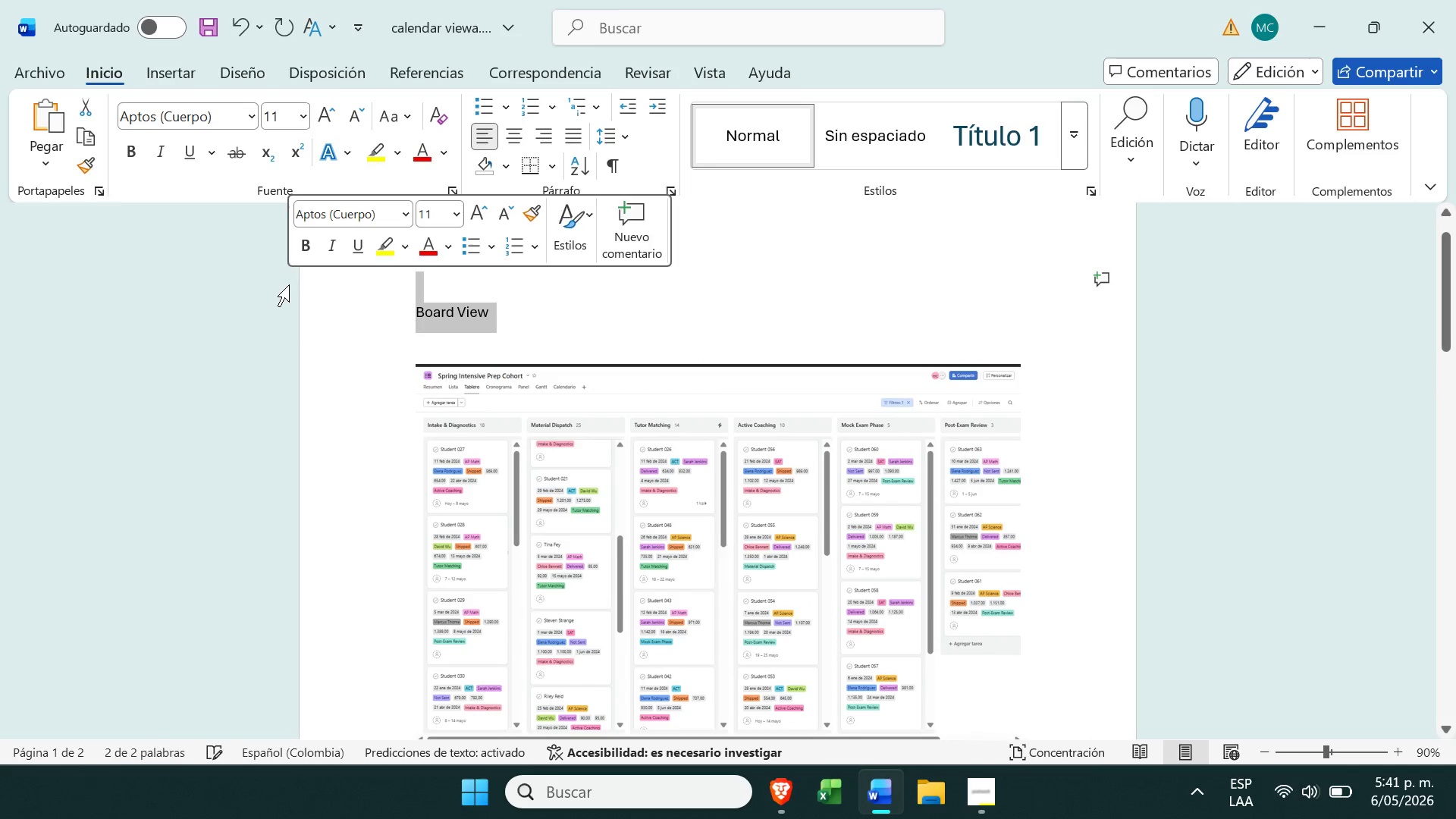 
key(Control+C)
 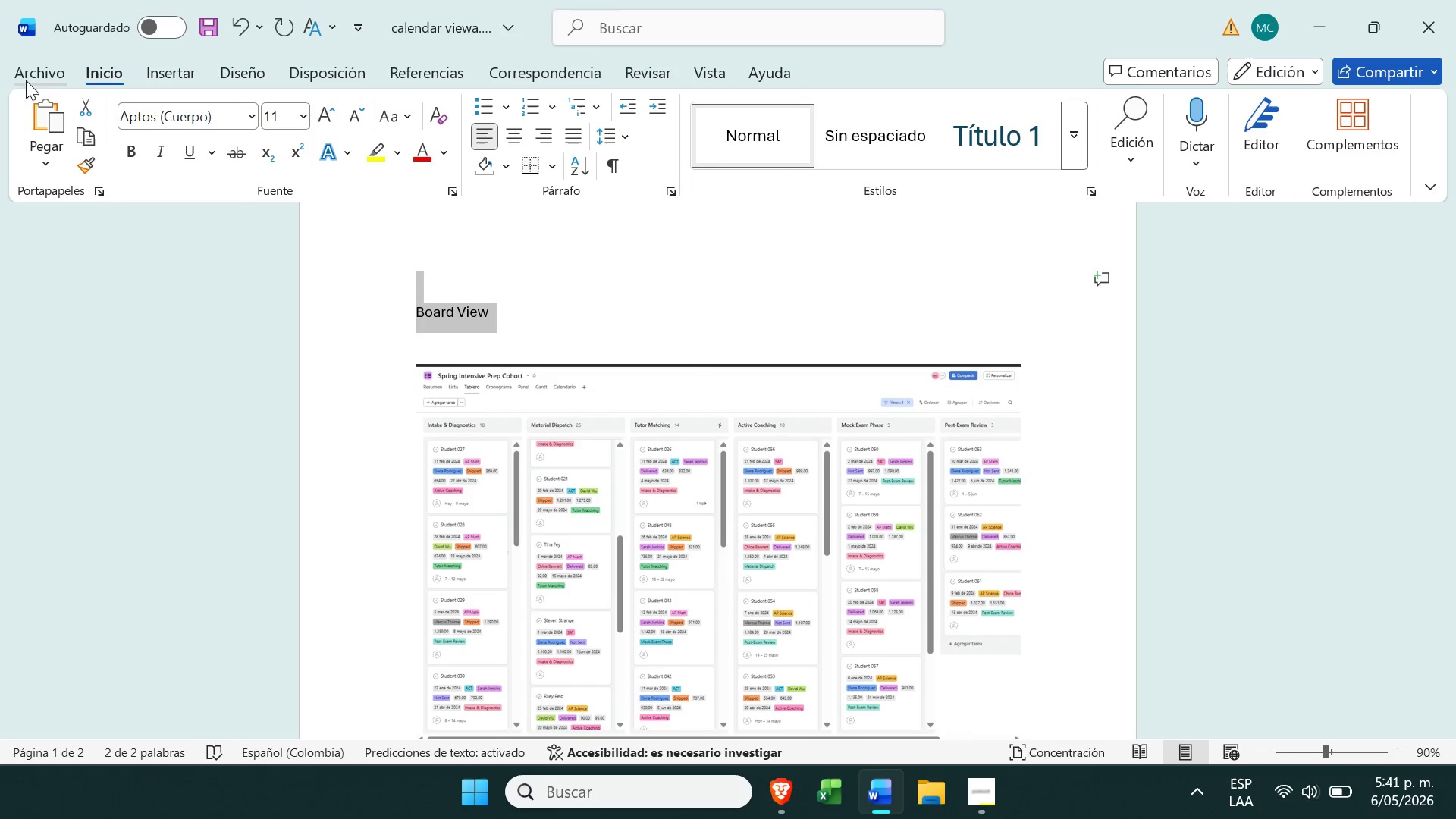 
left_click([50, 58])
 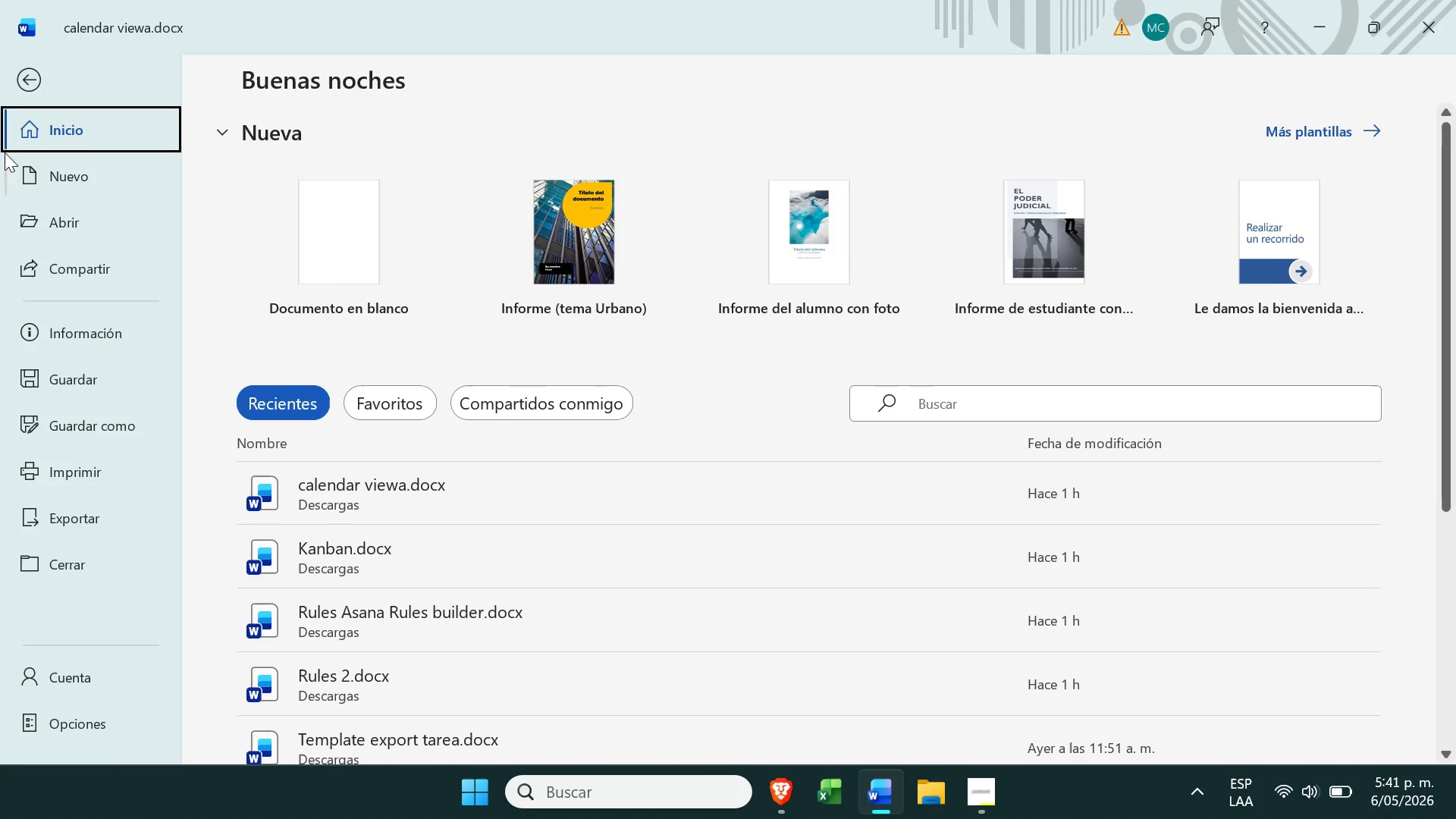 
left_click([26, 81])
 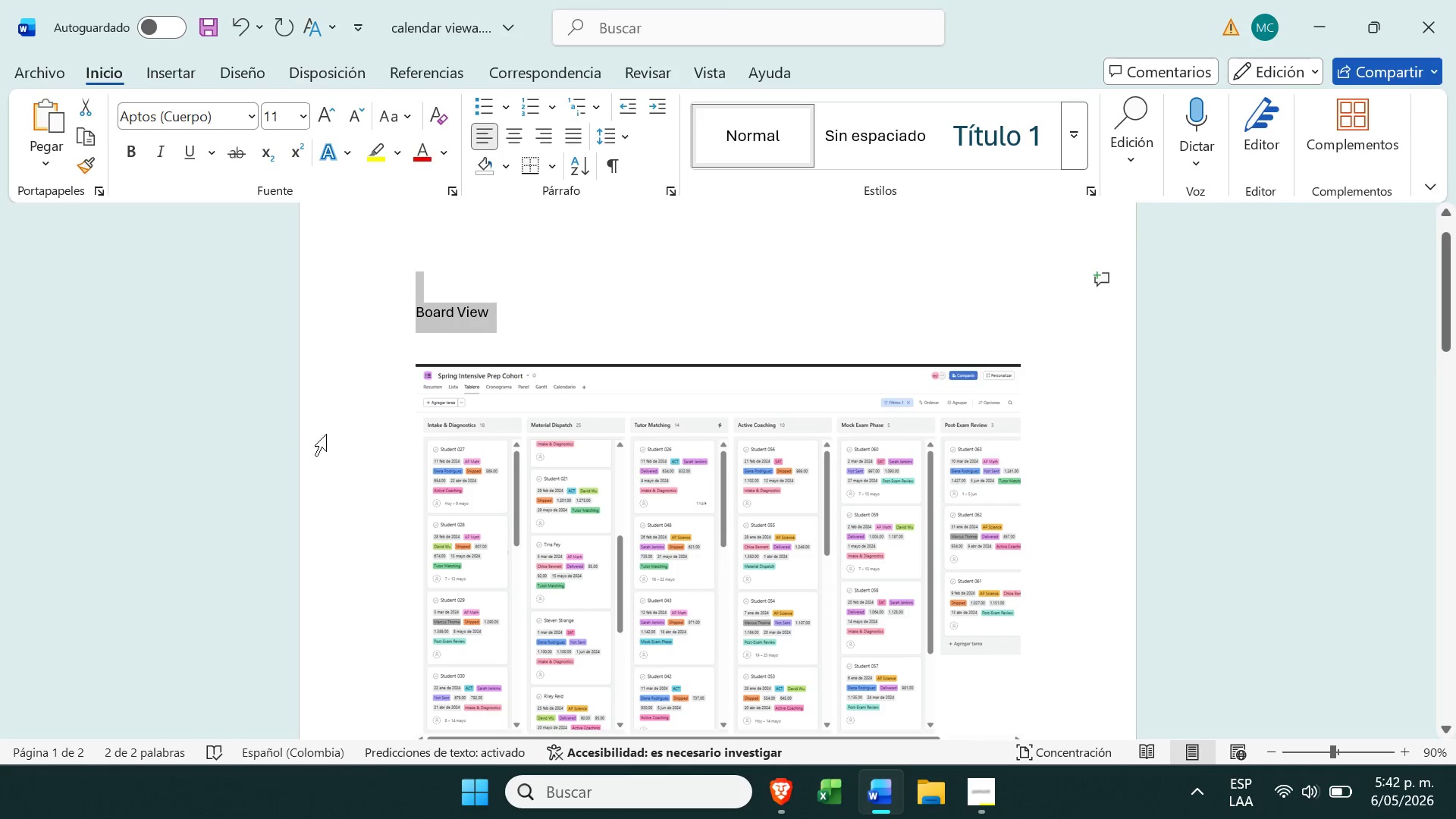 
left_click([315, 449])
 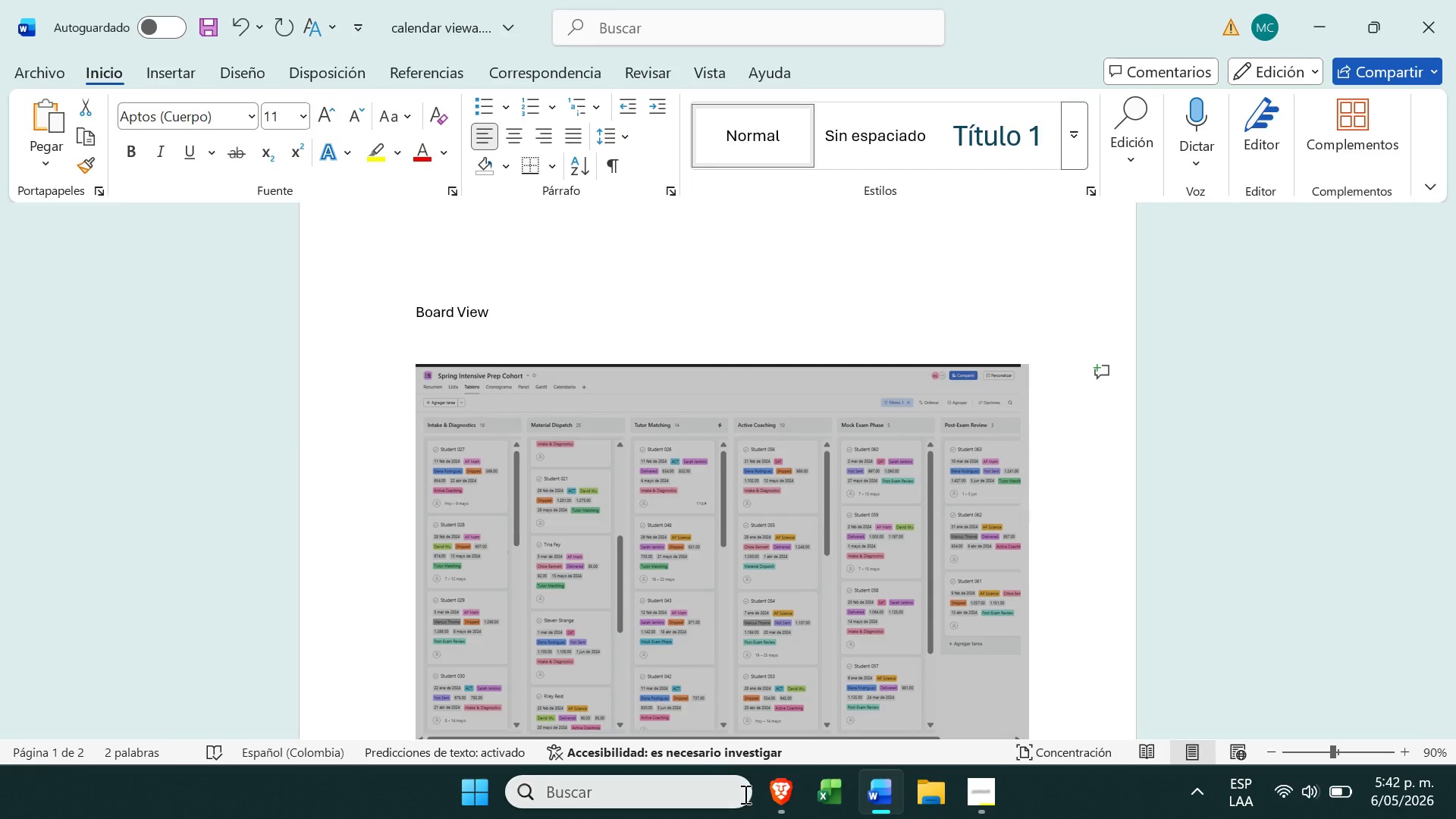 
left_click([781, 795])
 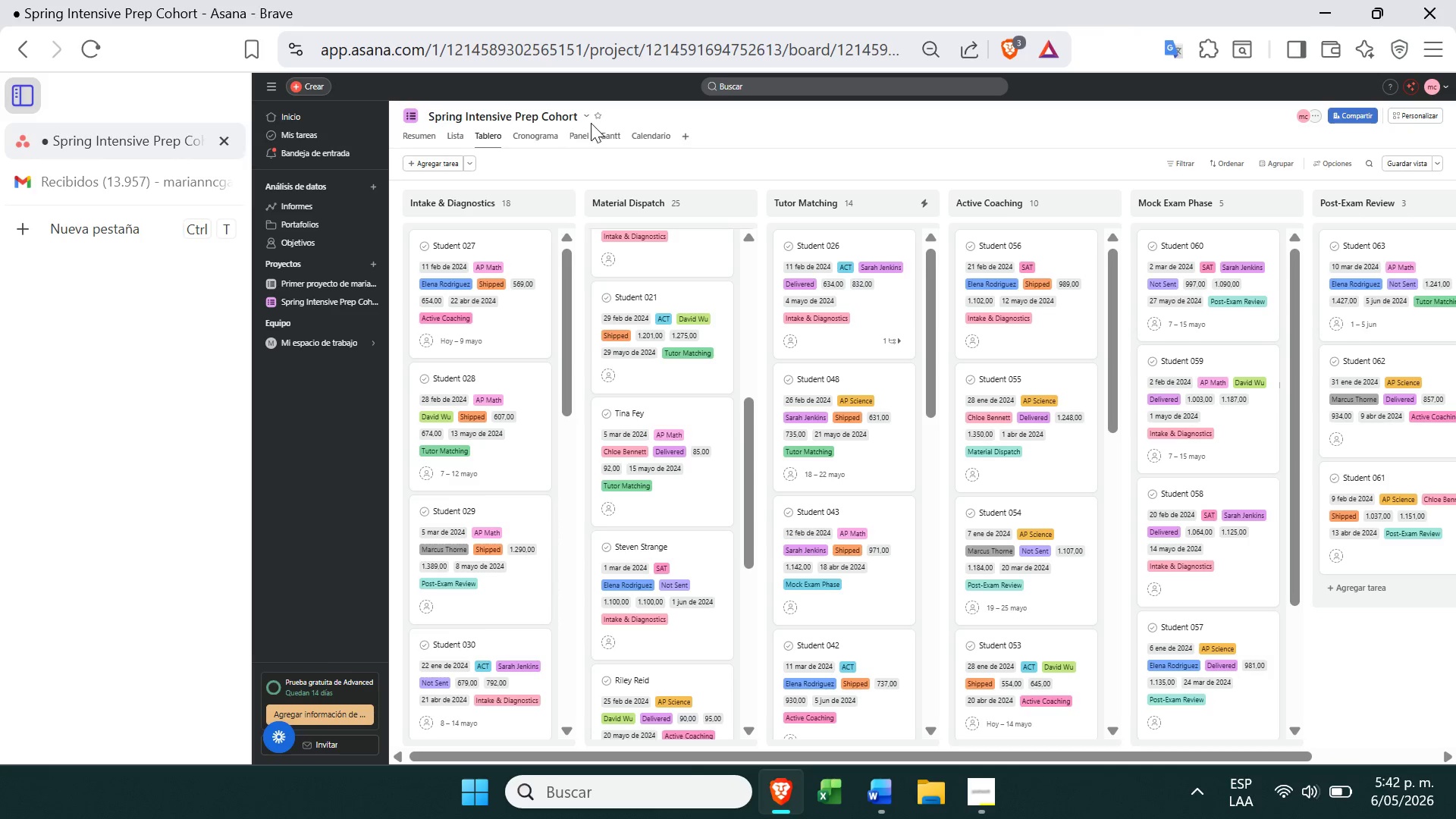 
left_click([543, 134])
 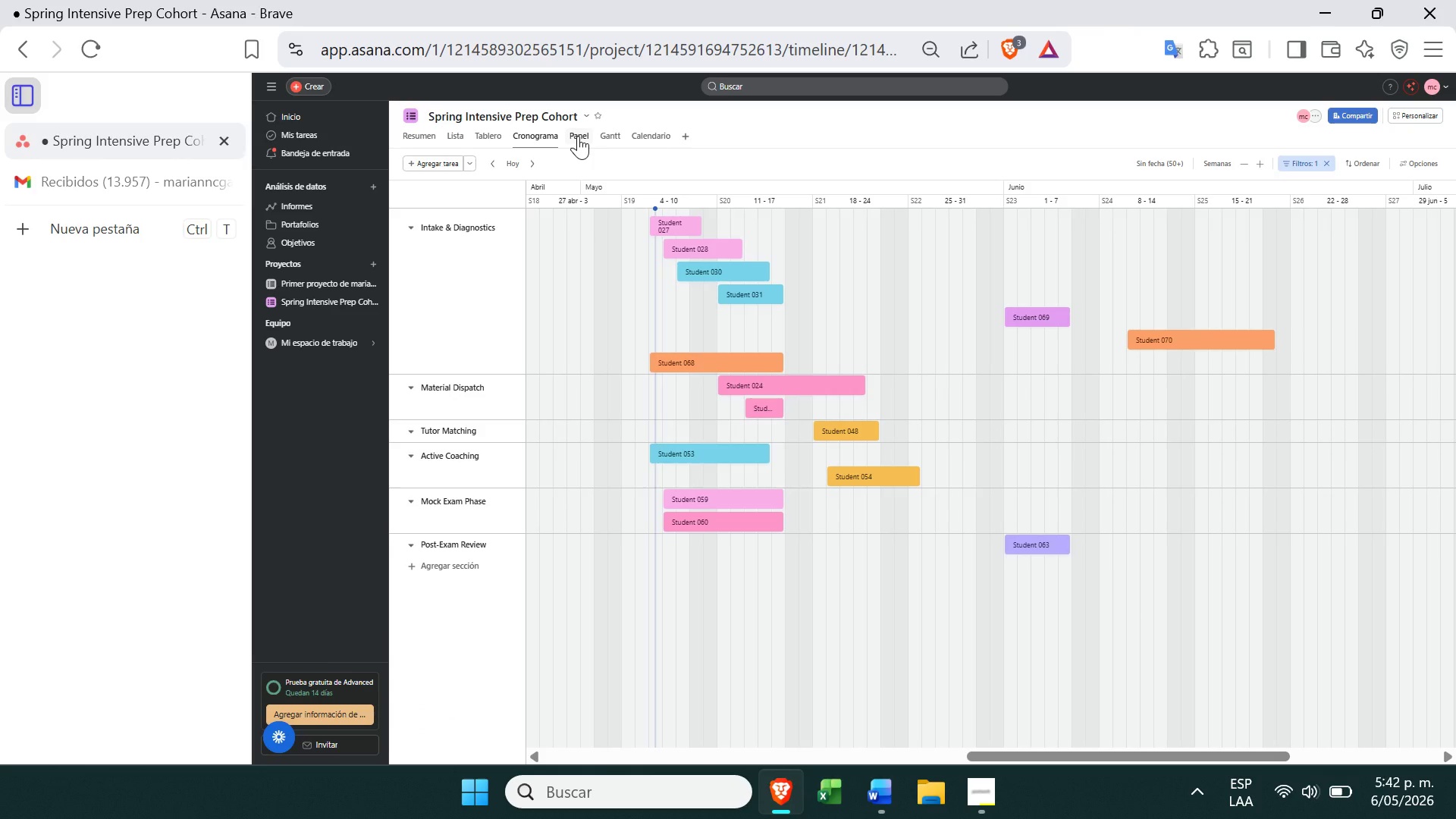 
wait(6.17)
 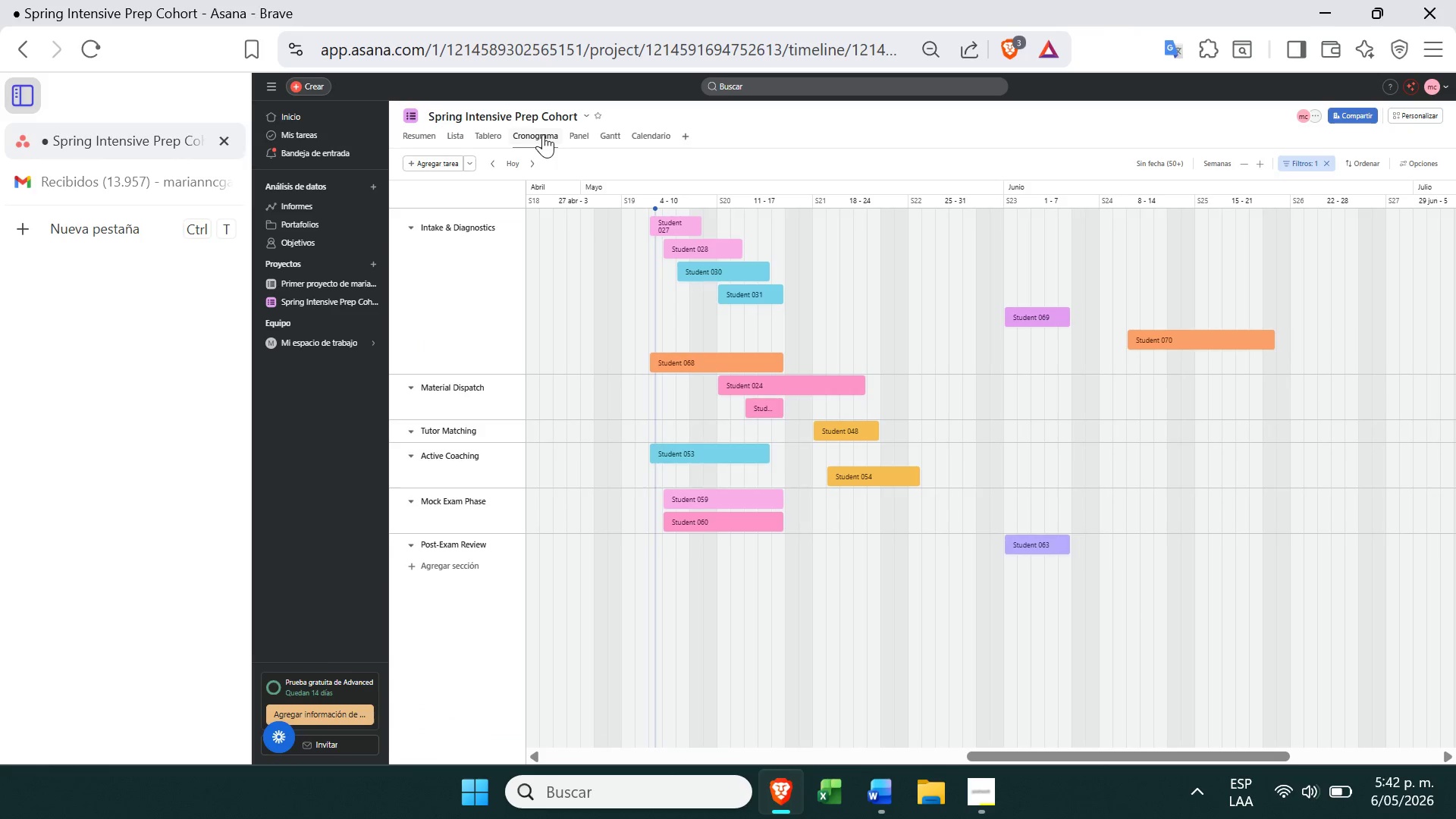 
left_click([645, 136])
 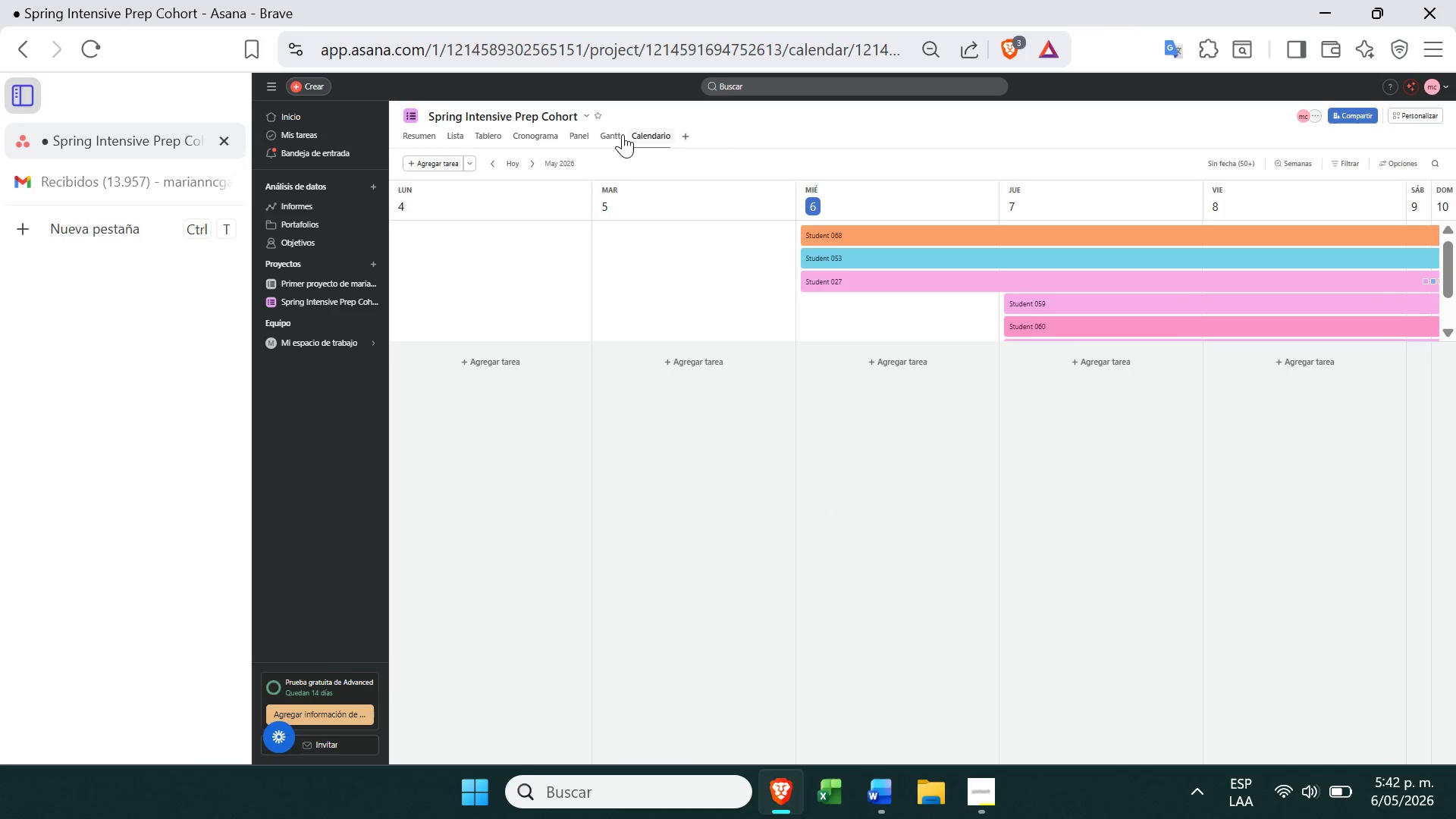 
left_click([538, 143])
 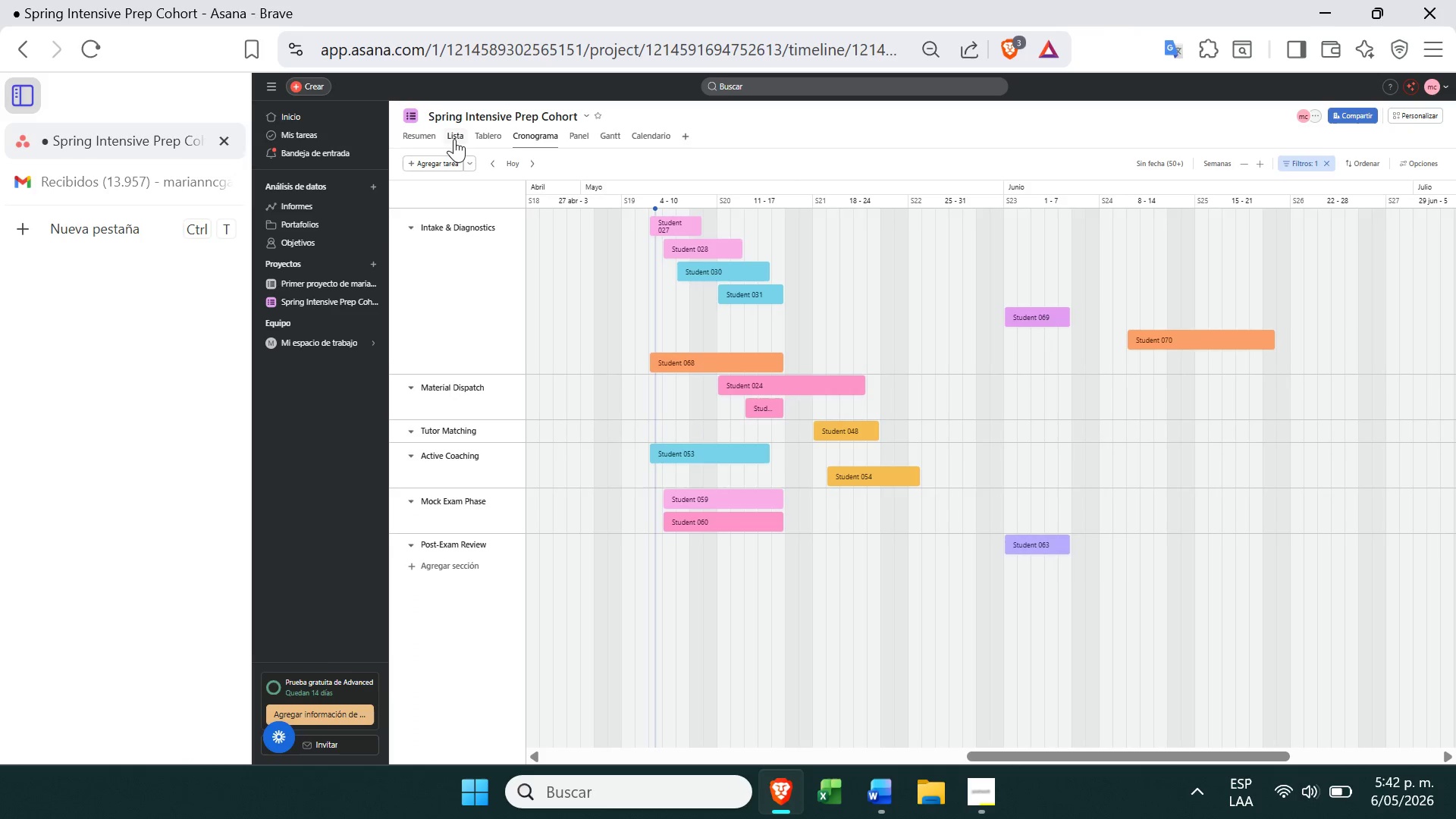 
wait(5.58)
 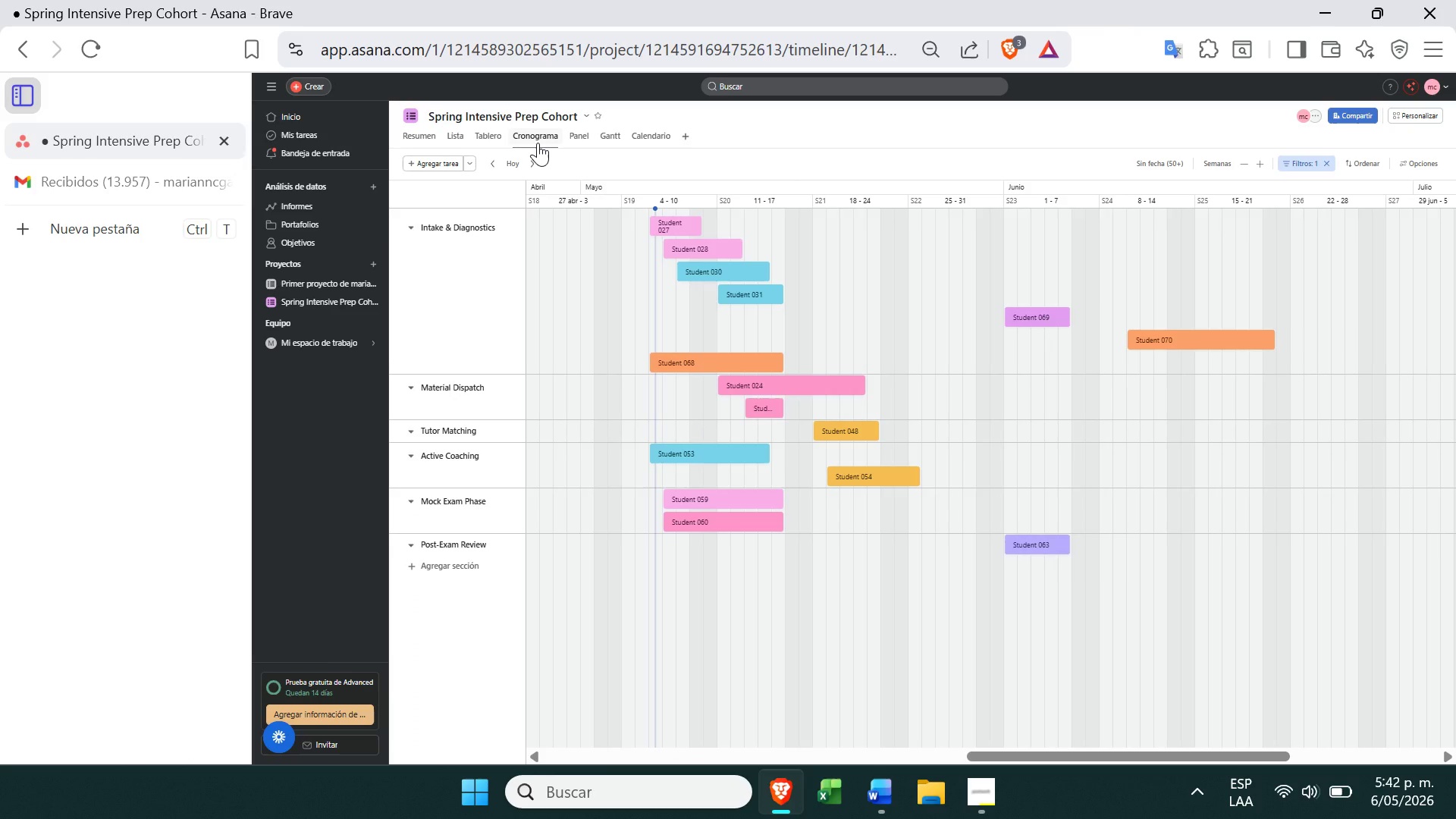 
left_click([411, 130])
 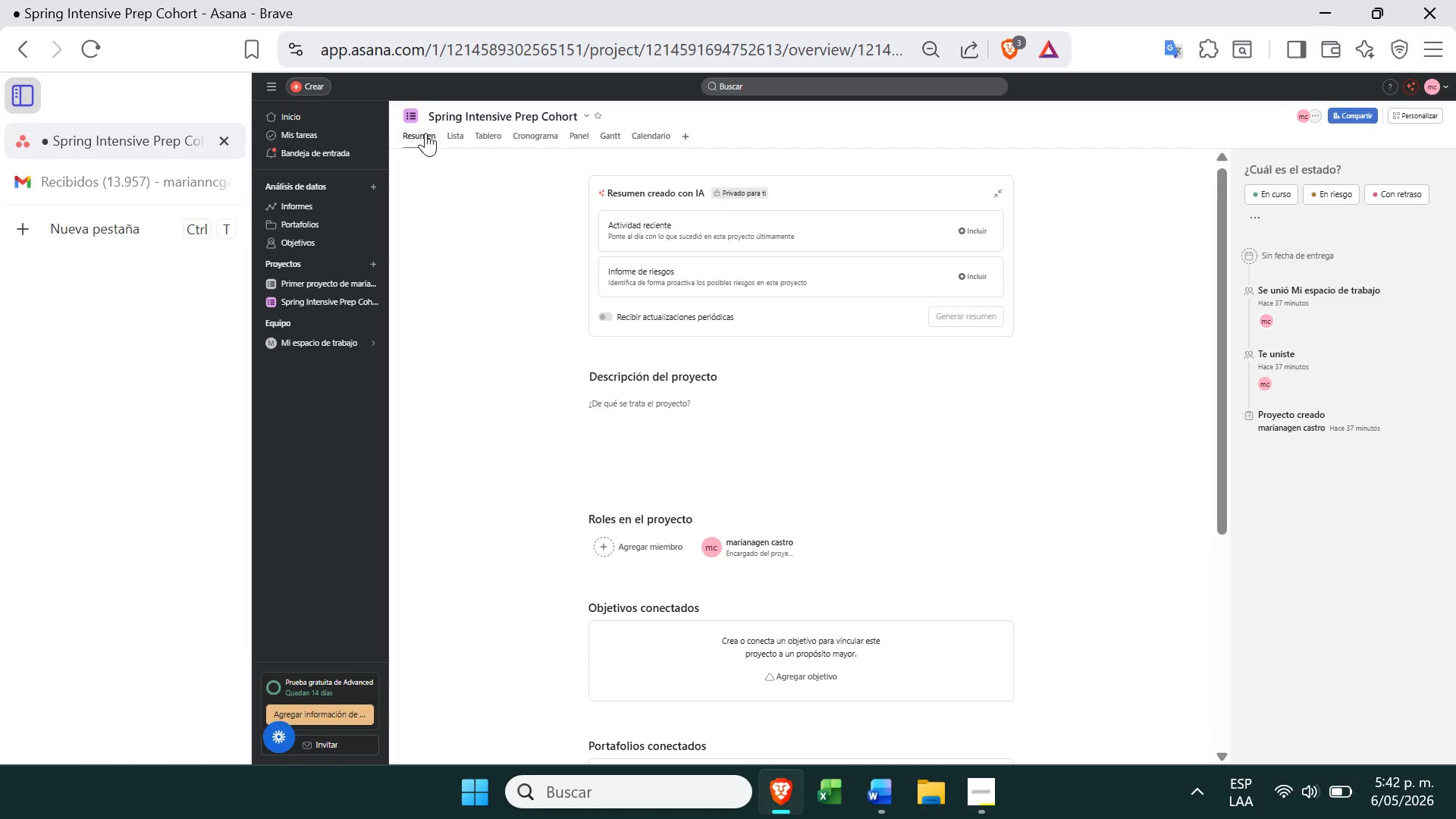 
left_click([462, 139])
 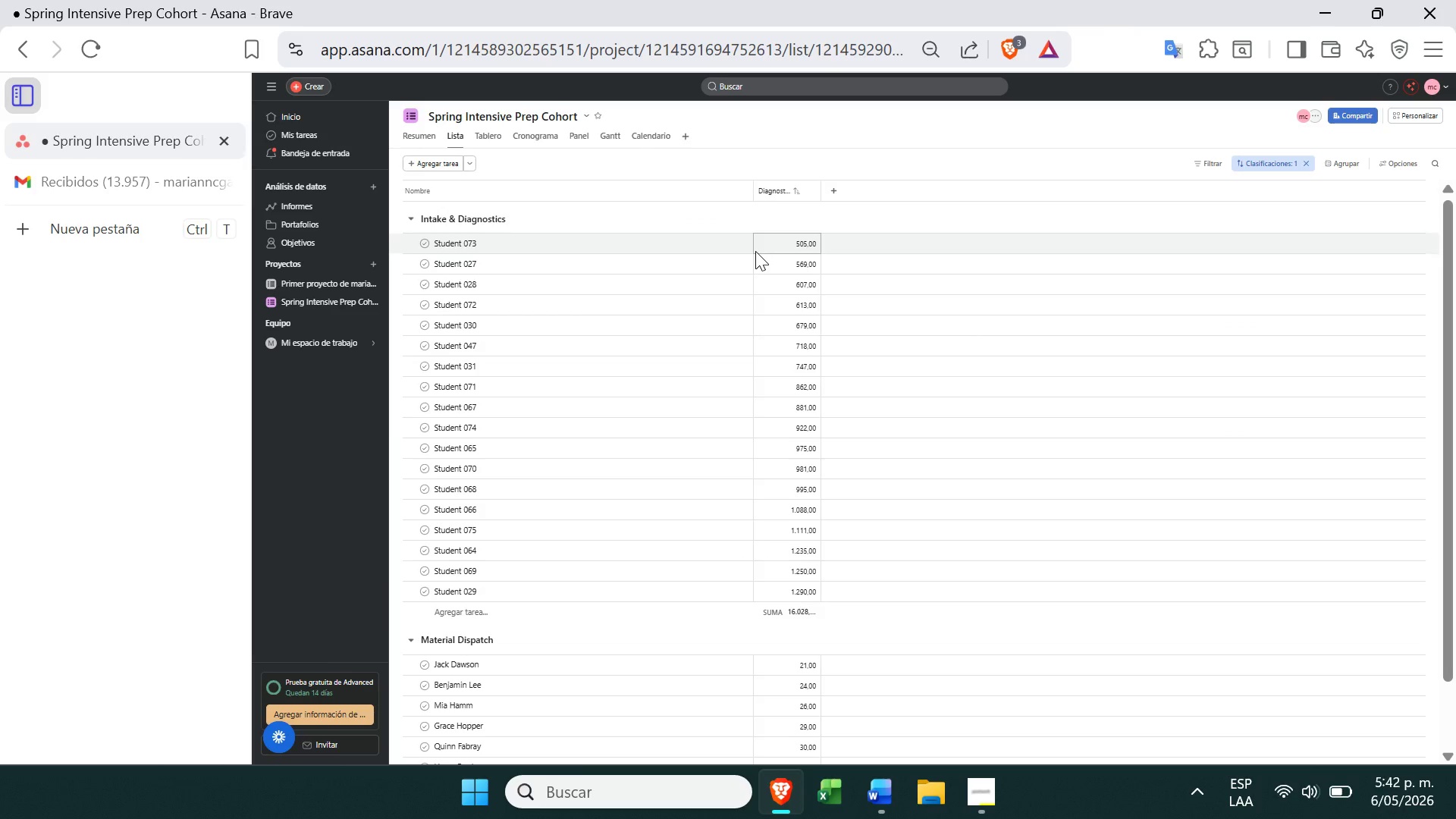 
wait(7.38)
 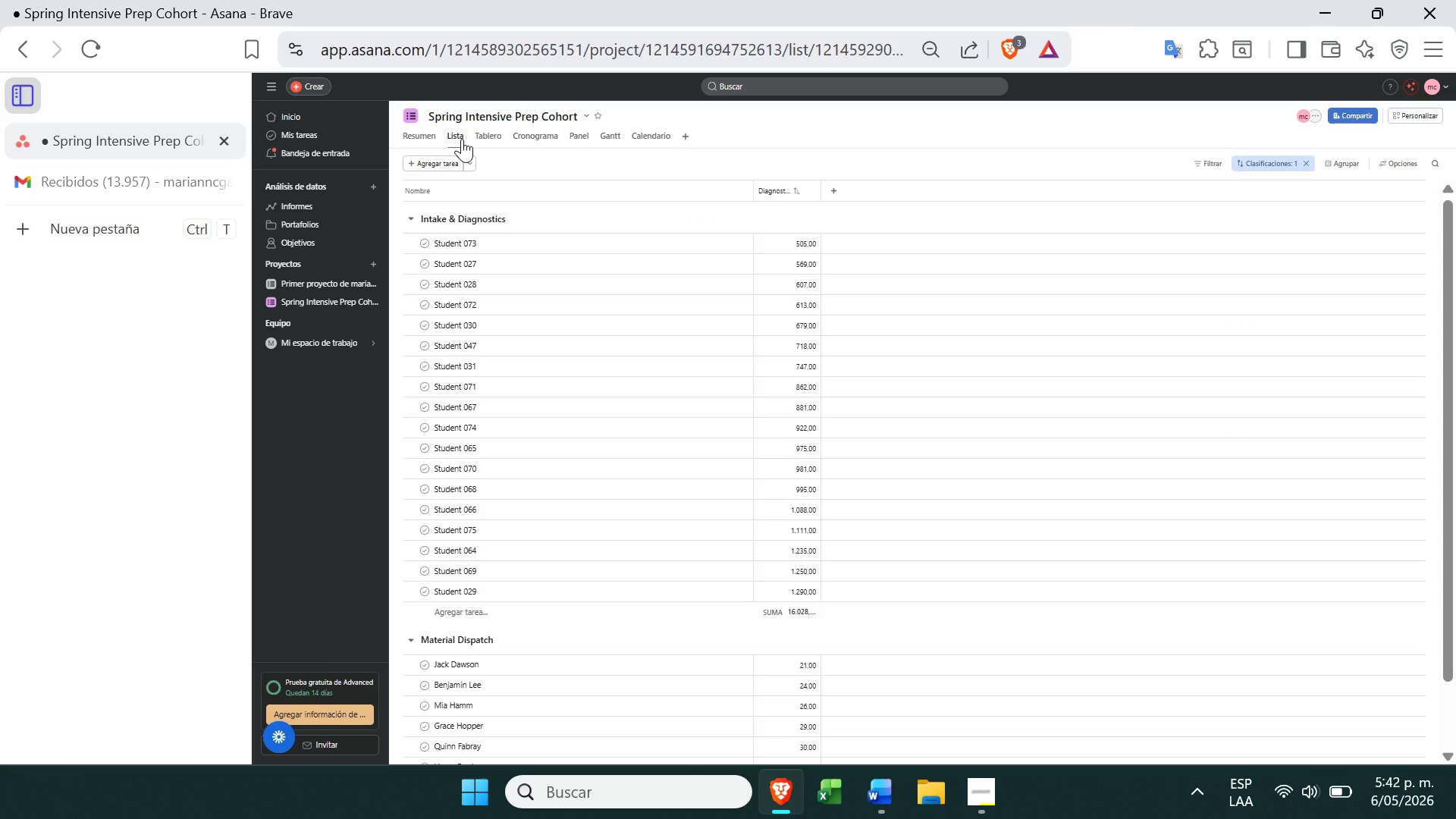 
left_click([422, 144])
 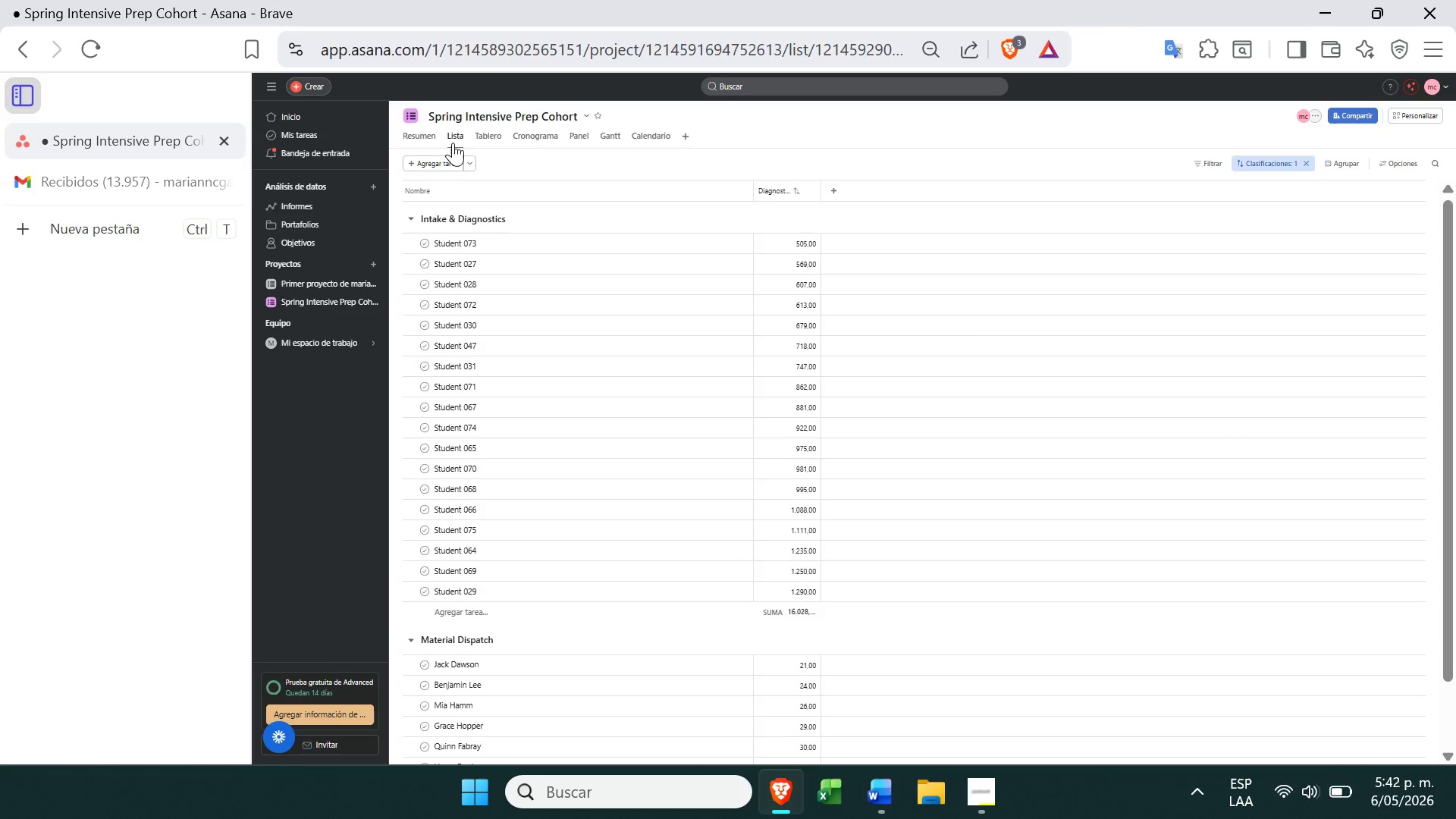 
left_click([485, 140])
 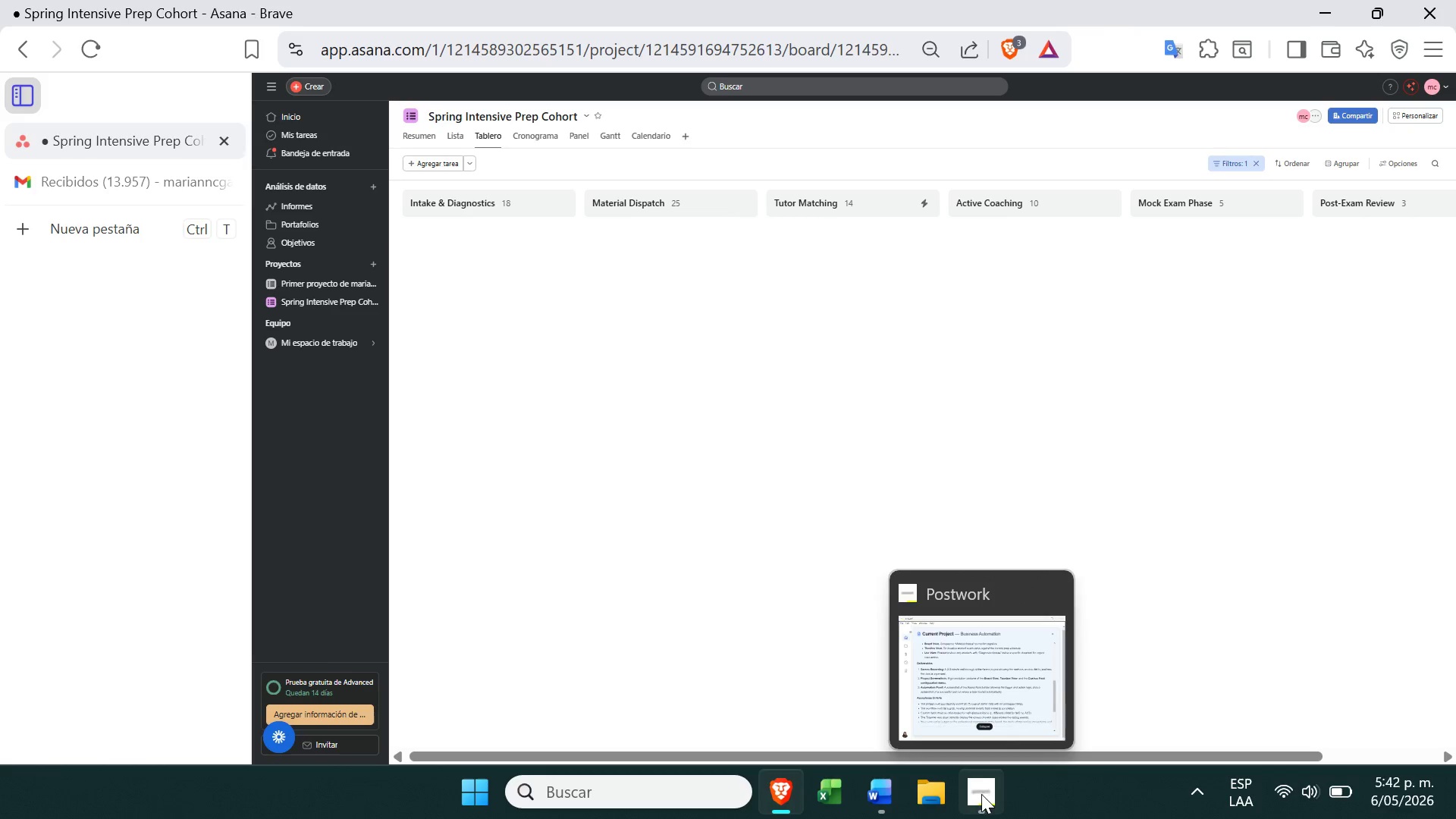 
left_click([977, 796])